 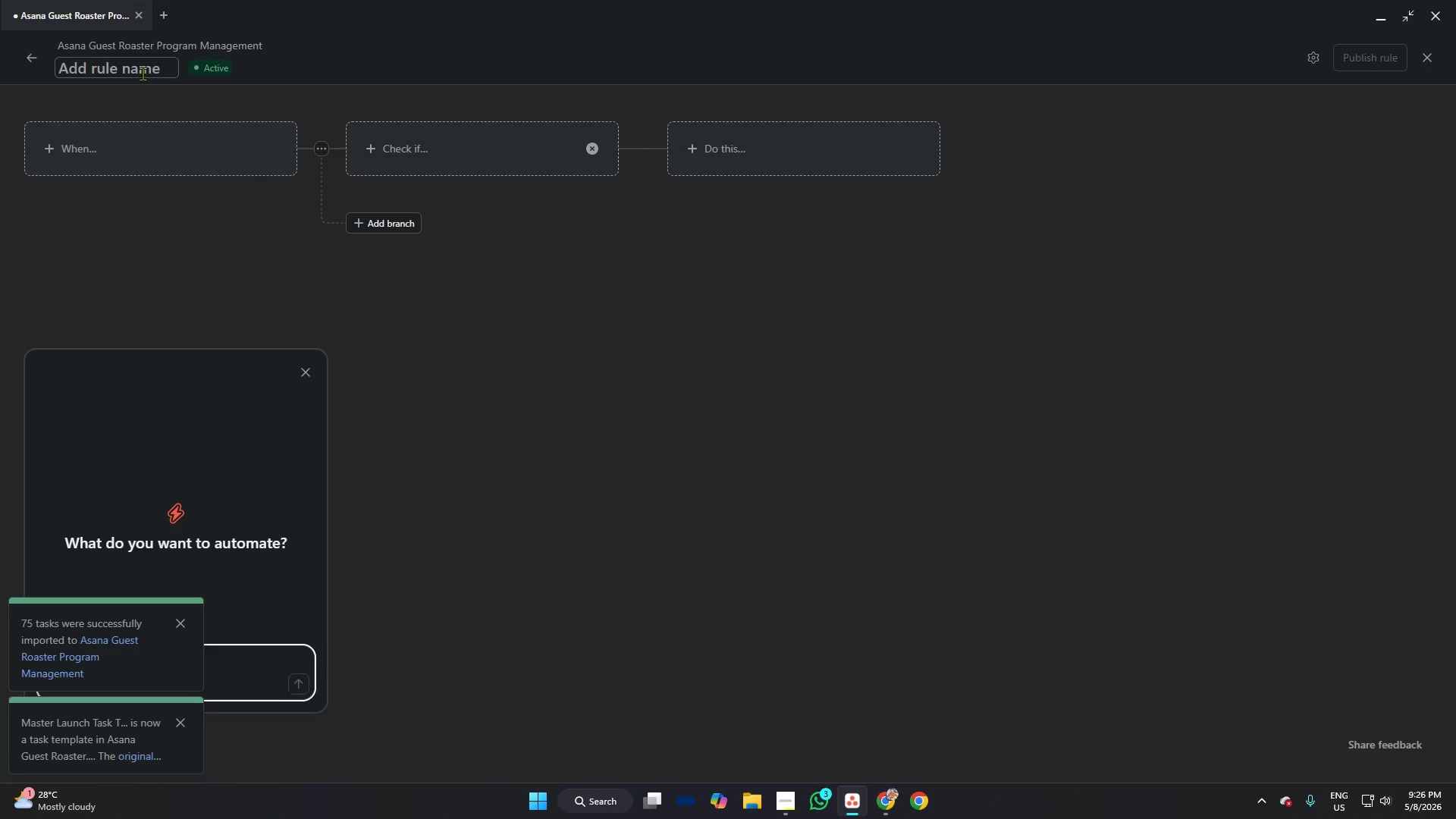 
type(Native A)
key(Backspace)
key(Backspace)
key(Backspace)
key(Backspace)
key(Backspace)
key(Backspace)
key(Backspace)
key(Backspace)
key(Backspace)
type(Automation01)
 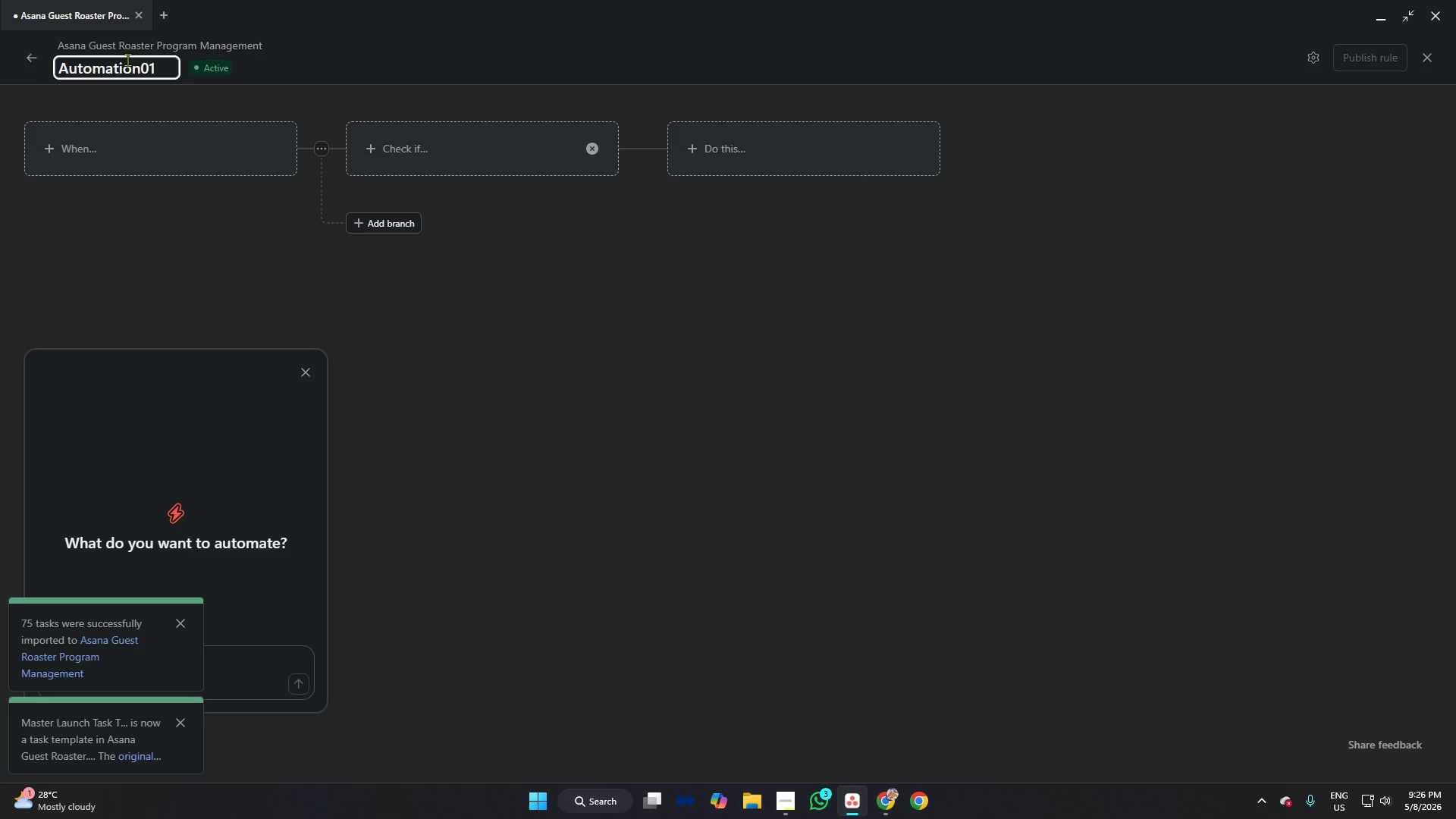 
key(Enter)
 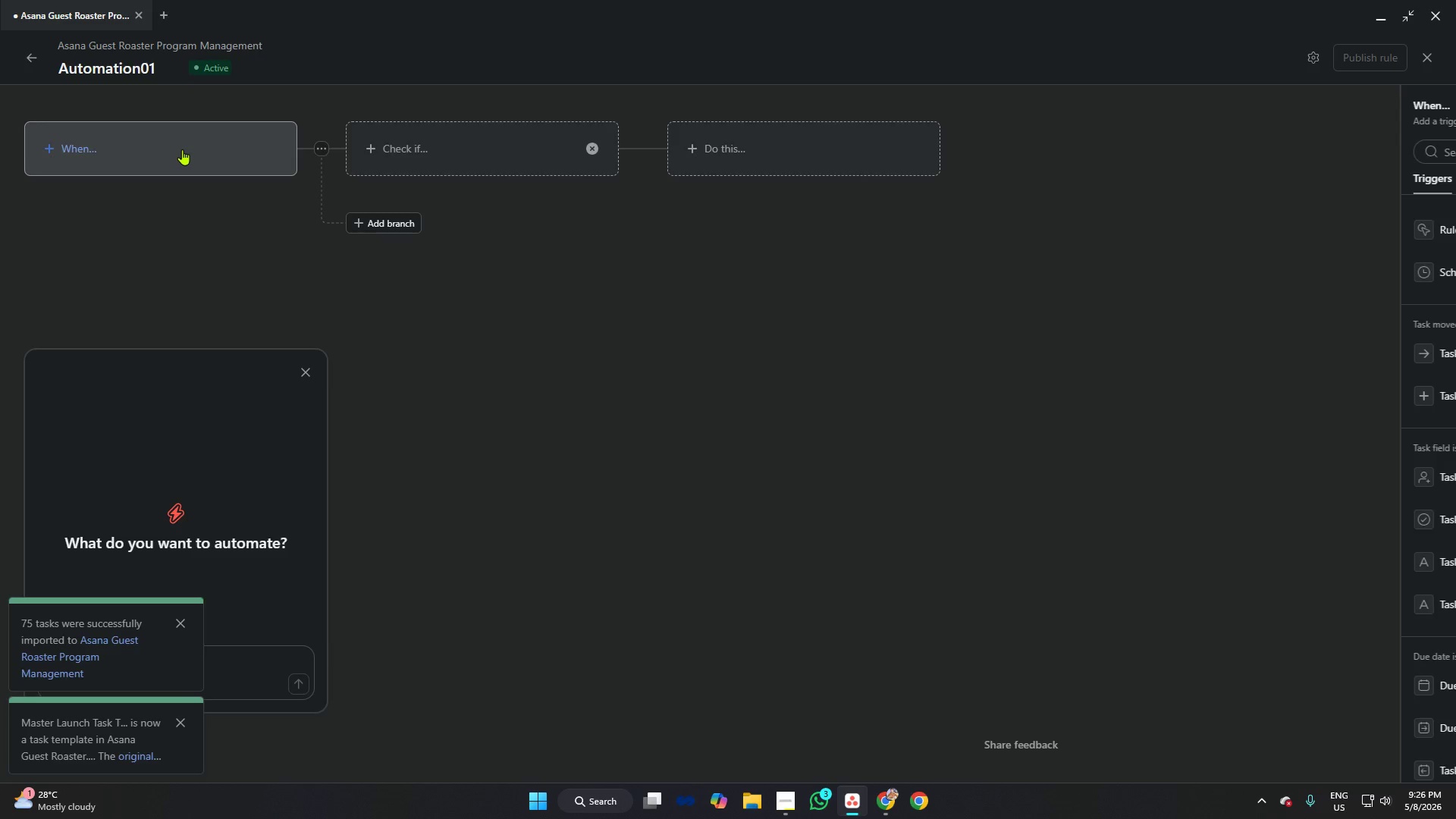 
wait(6.36)
 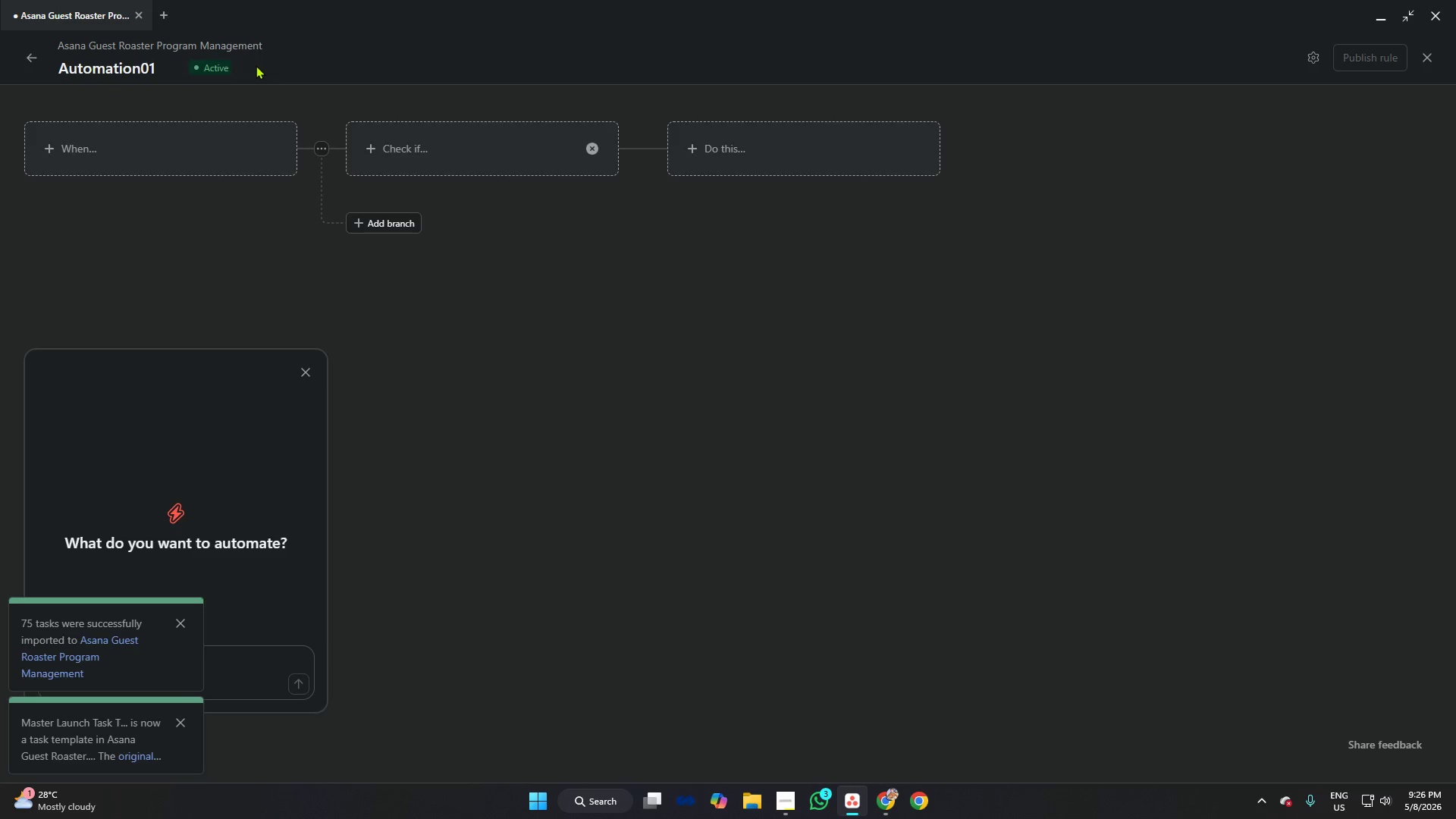 
left_click([1153, 353])
 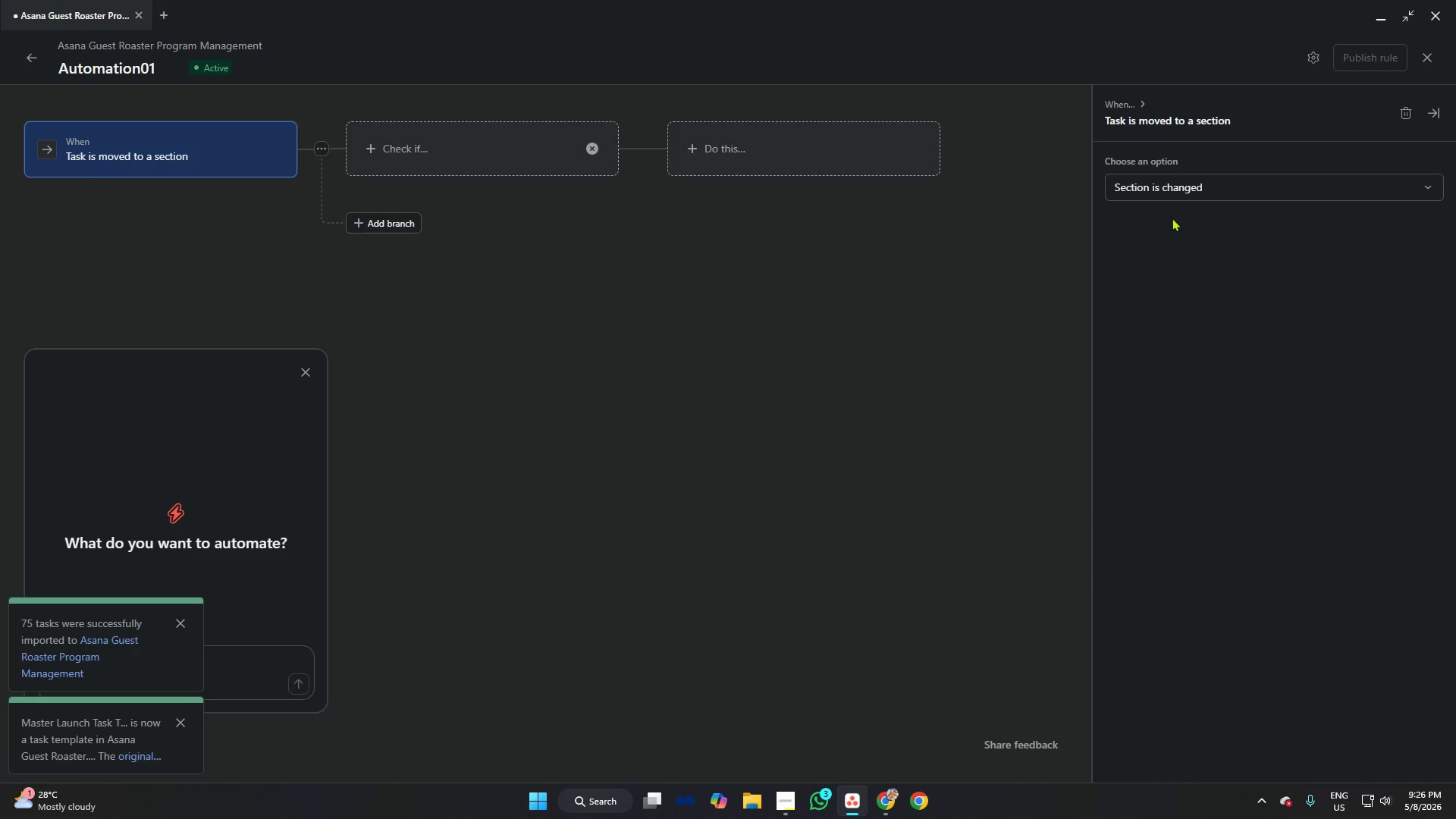 
left_click([1177, 186])
 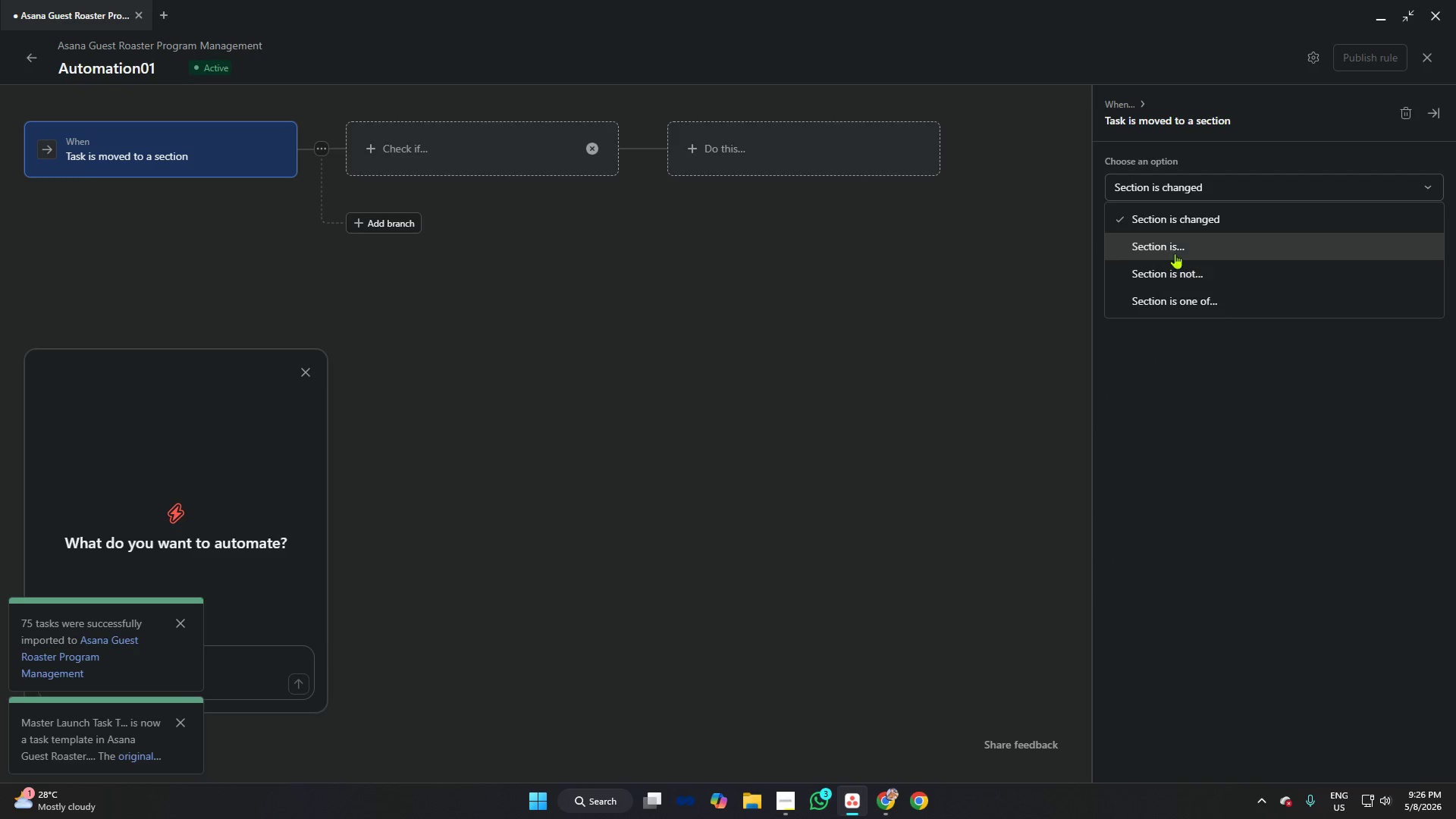 
left_click([1175, 241])
 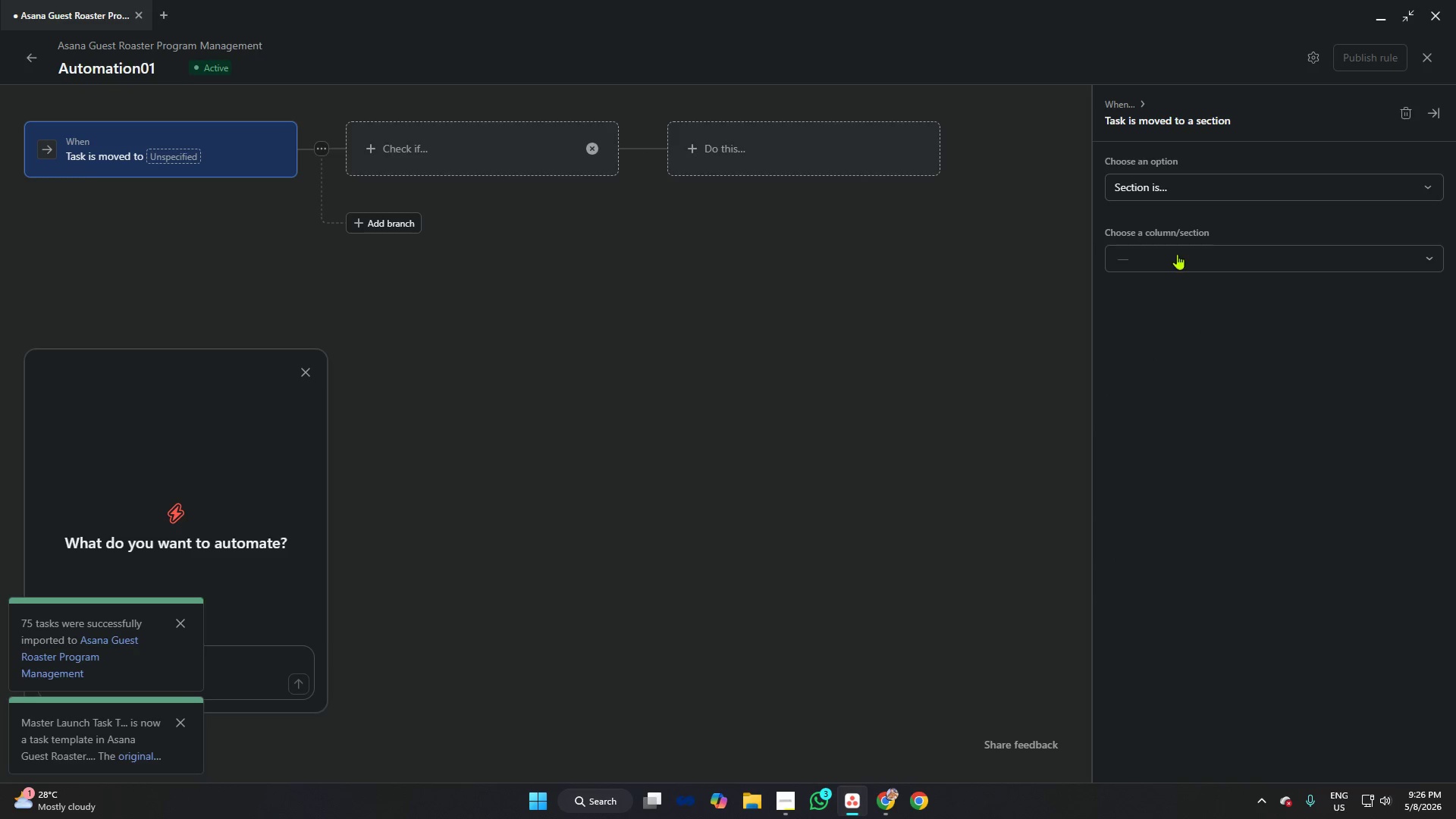 
left_click([1177, 254])
 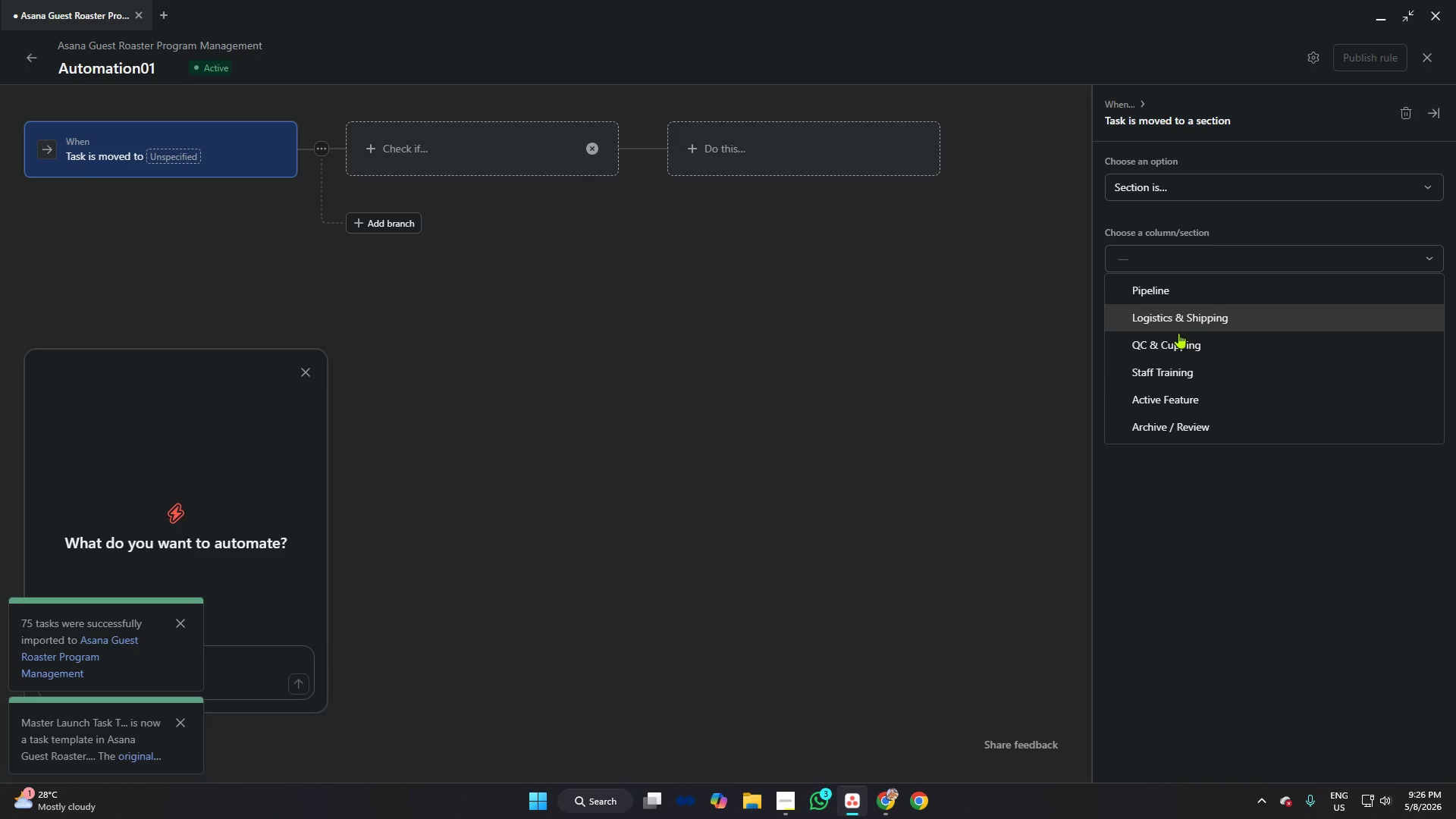 
left_click([1179, 340])
 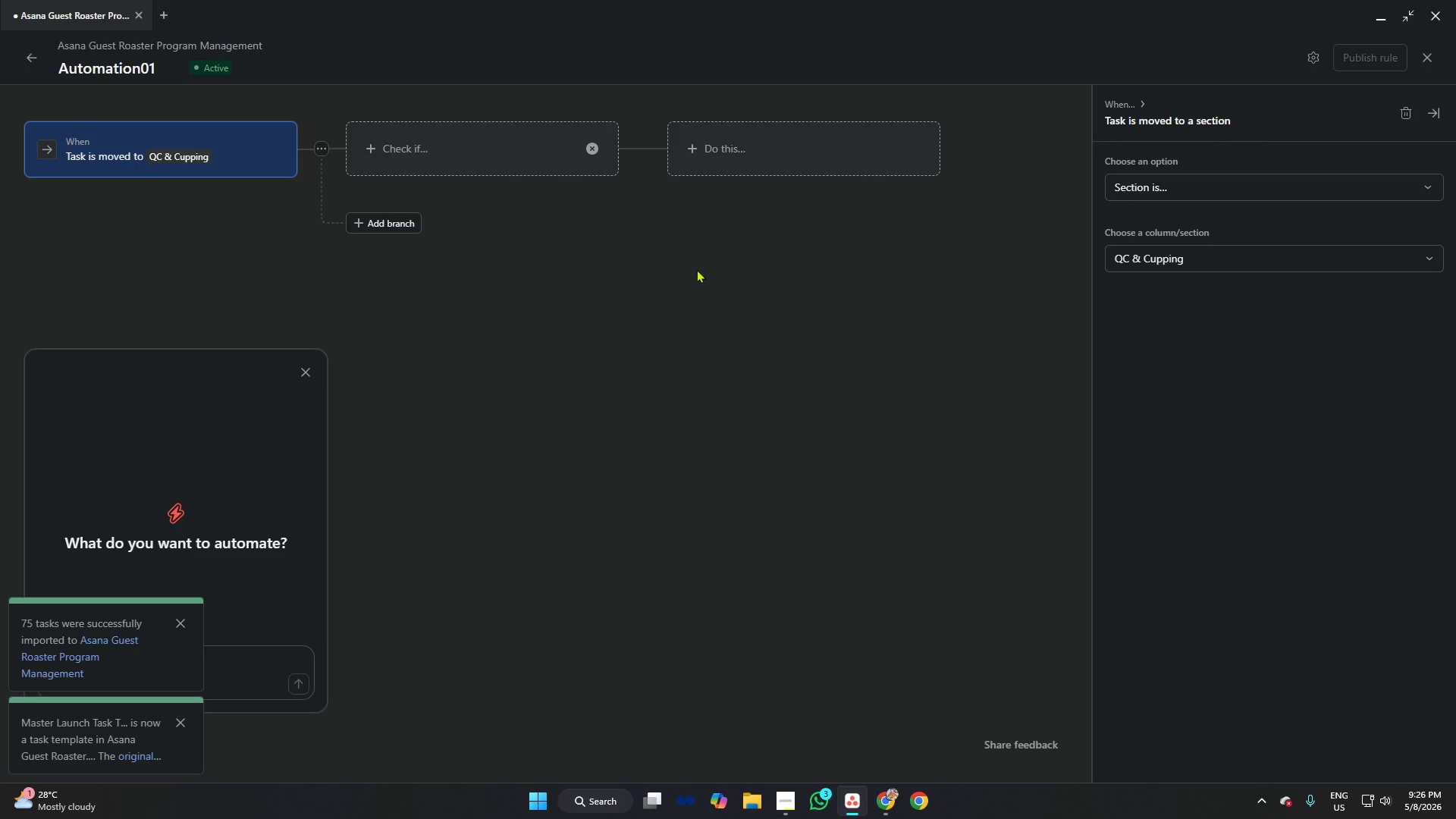 
left_click([735, 165])
 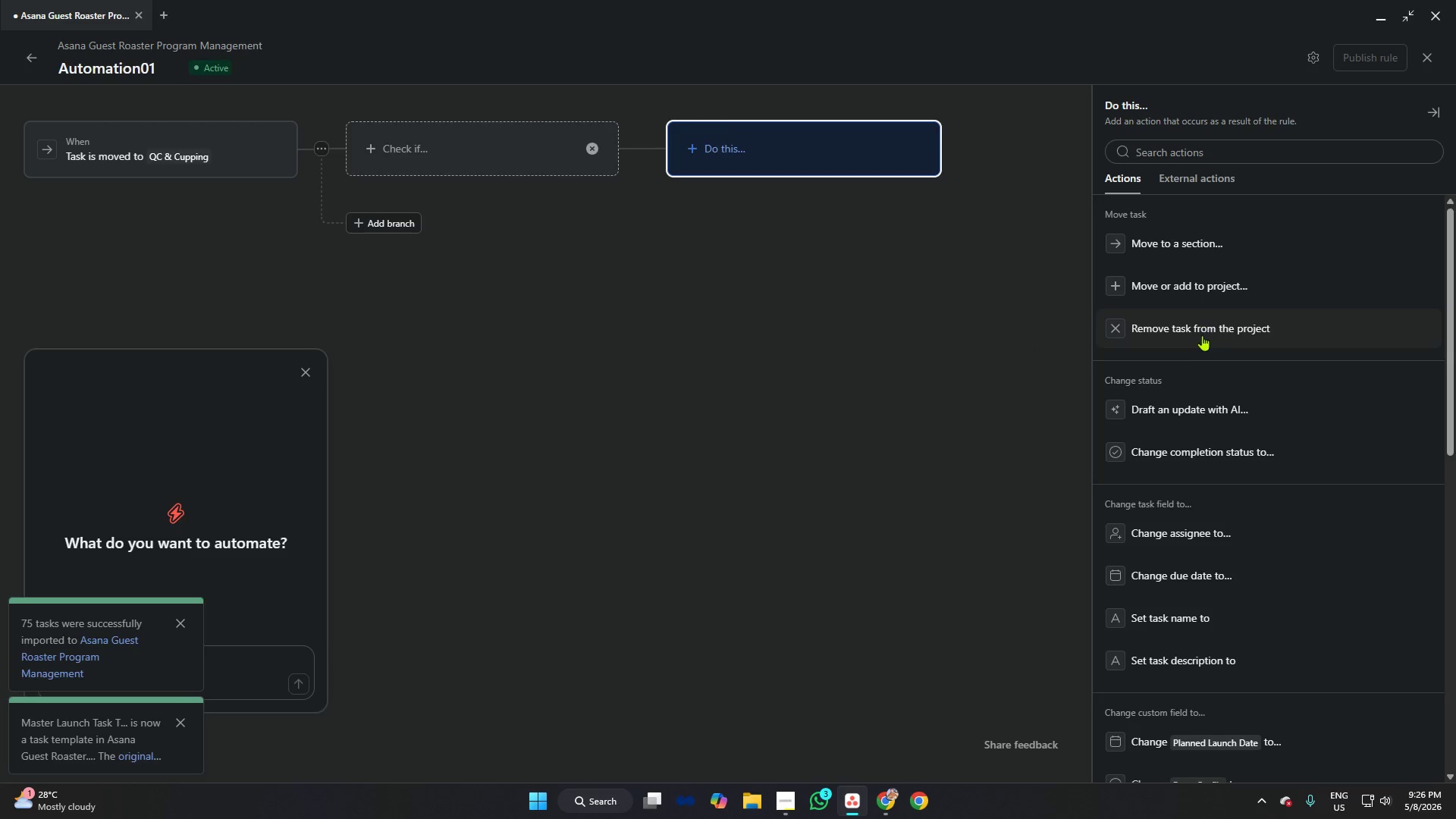 
scroll: coordinate [1200, 341], scroll_direction: down, amount: 9.0
 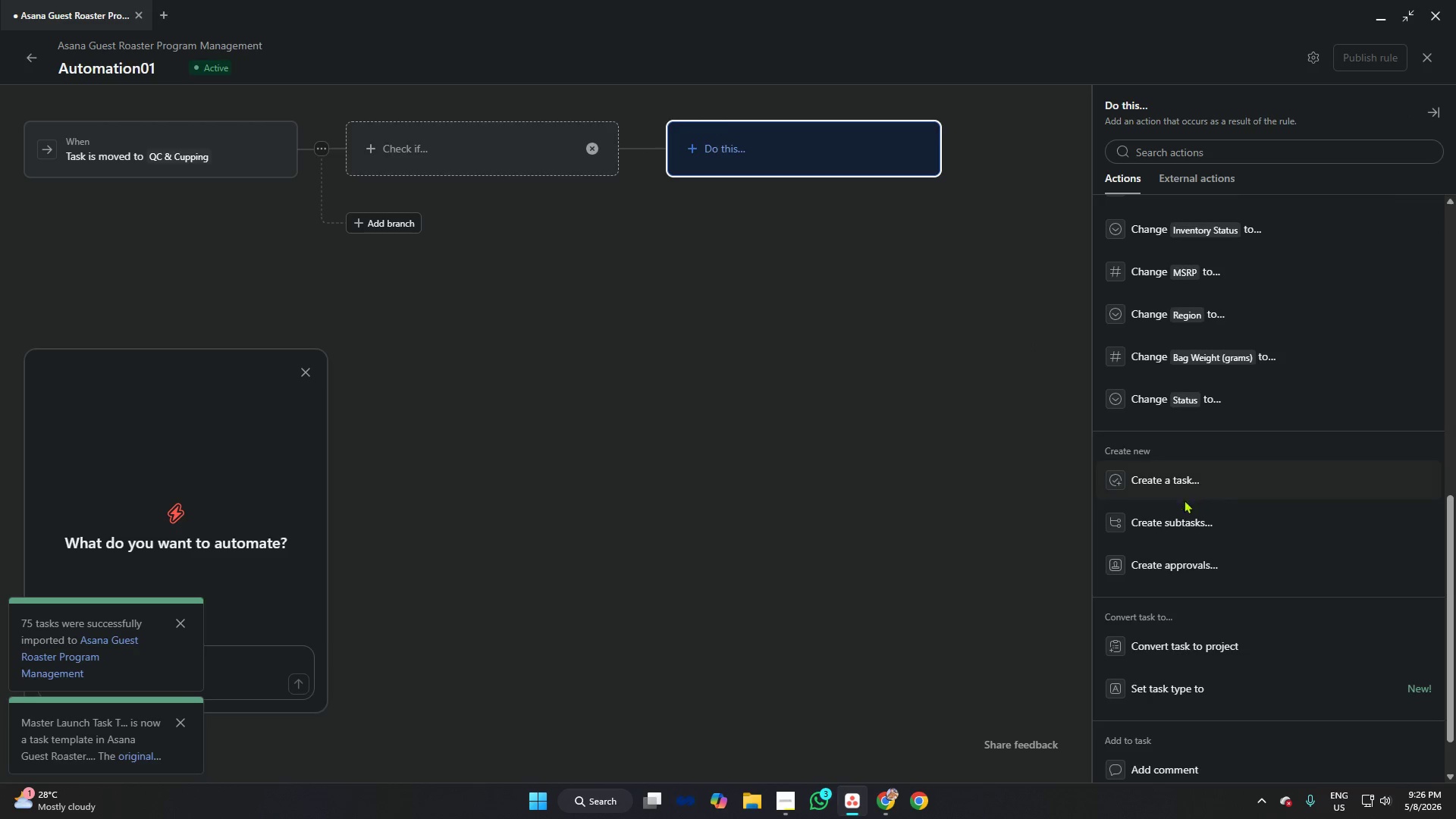 
left_click([1185, 516])
 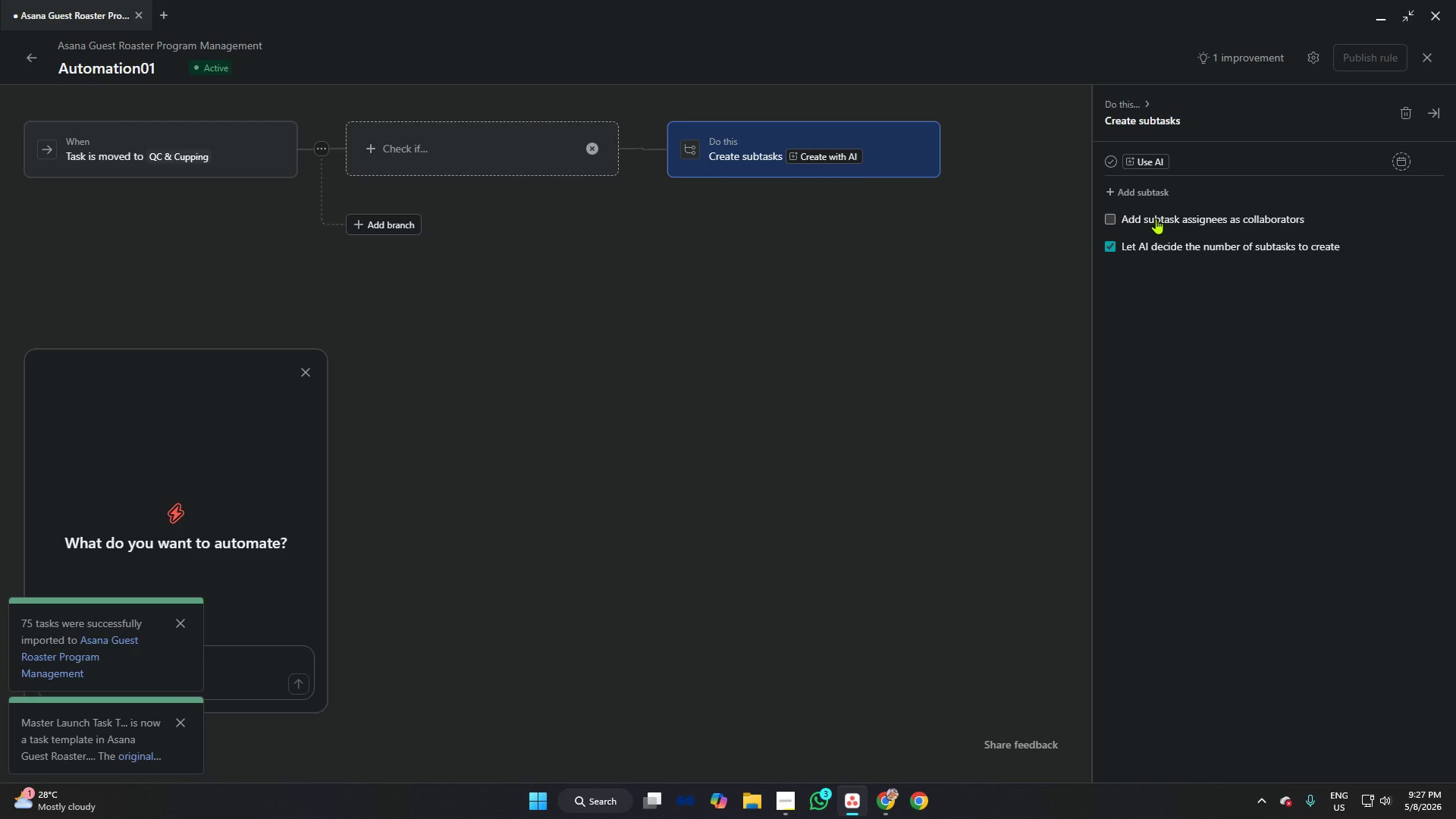 
left_click([1141, 243])